 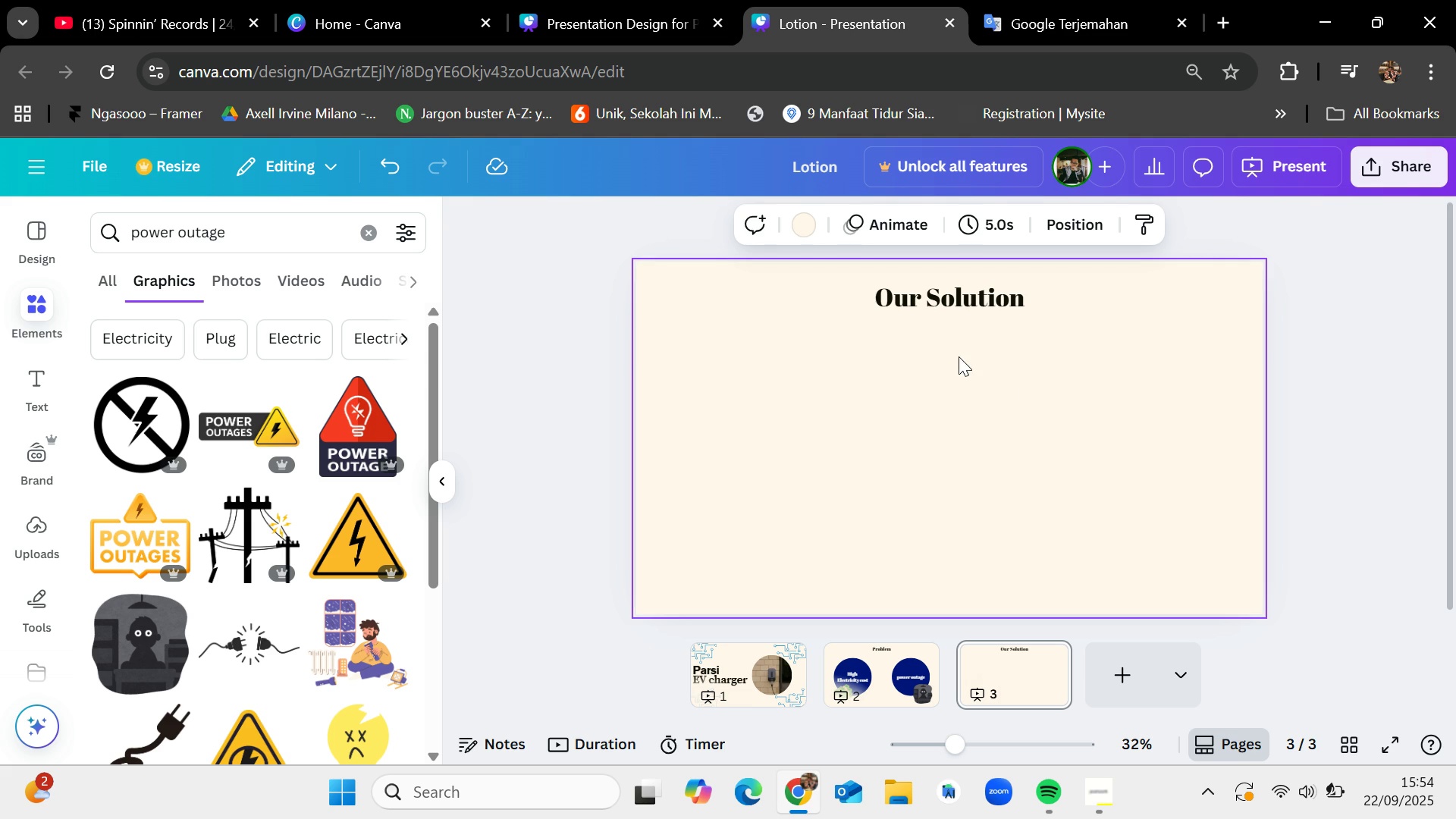 
left_click([372, 239])
 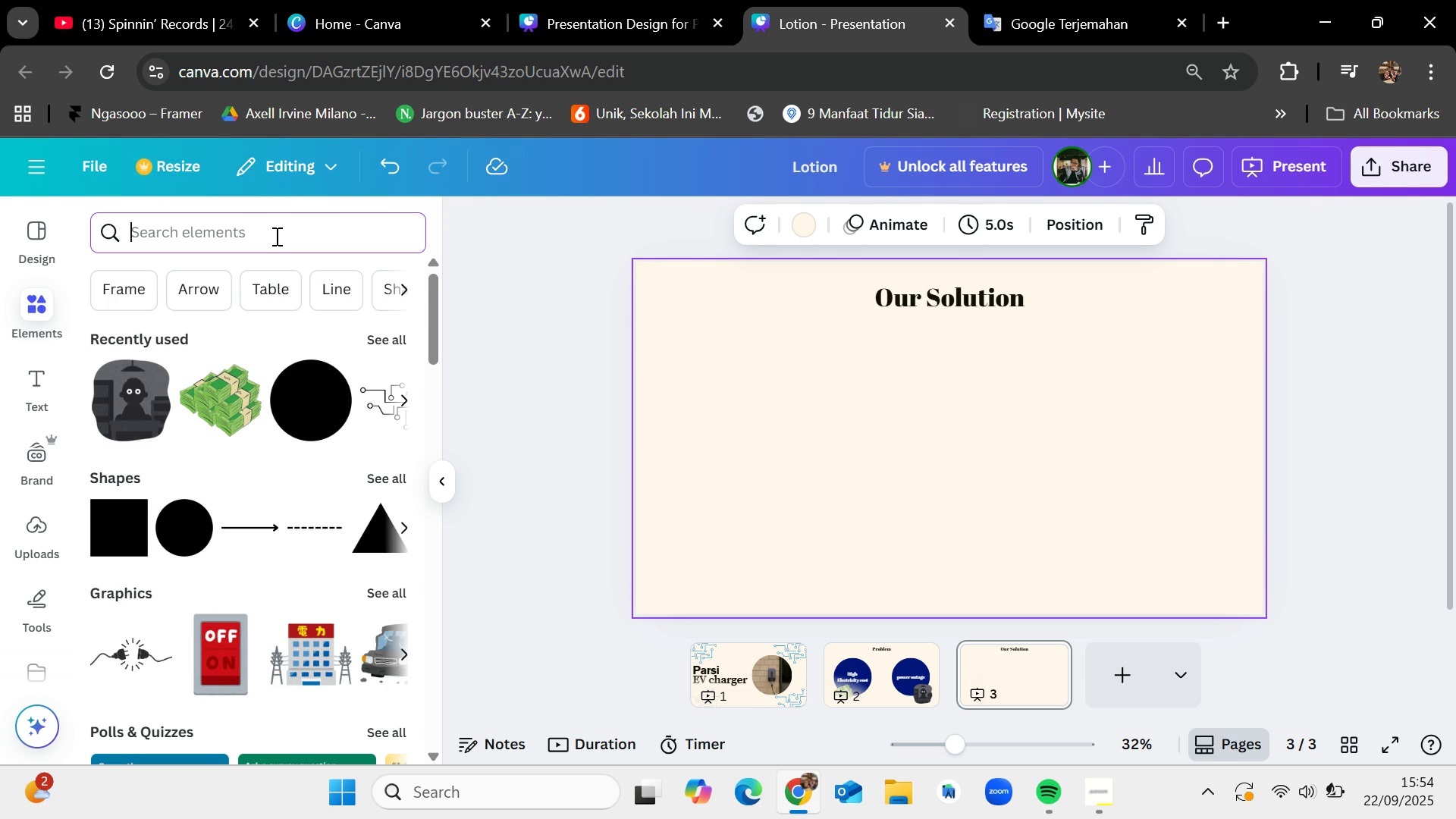 
left_click([275, 236])
 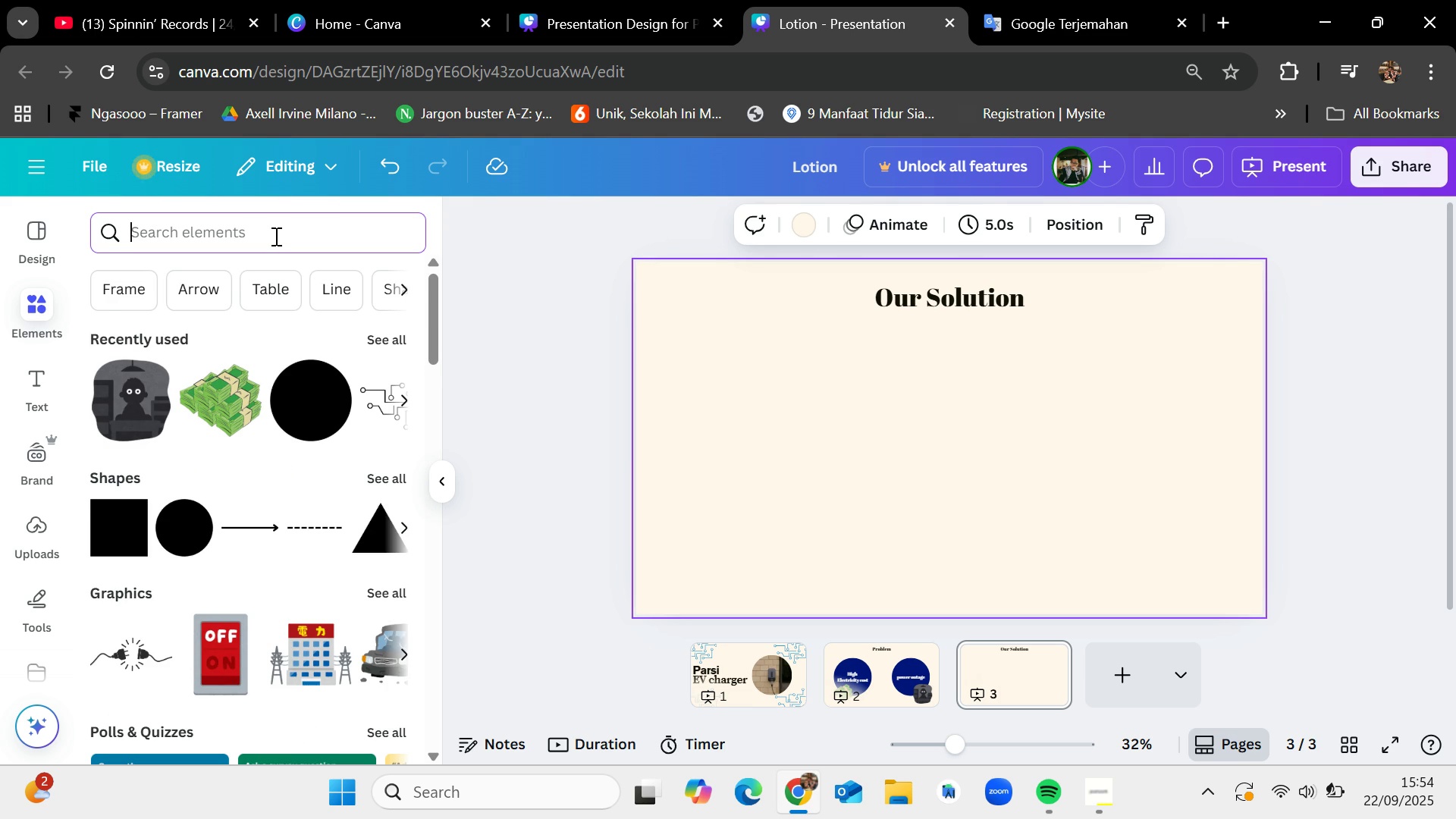 
type(ev charger')
key(Backspace)
 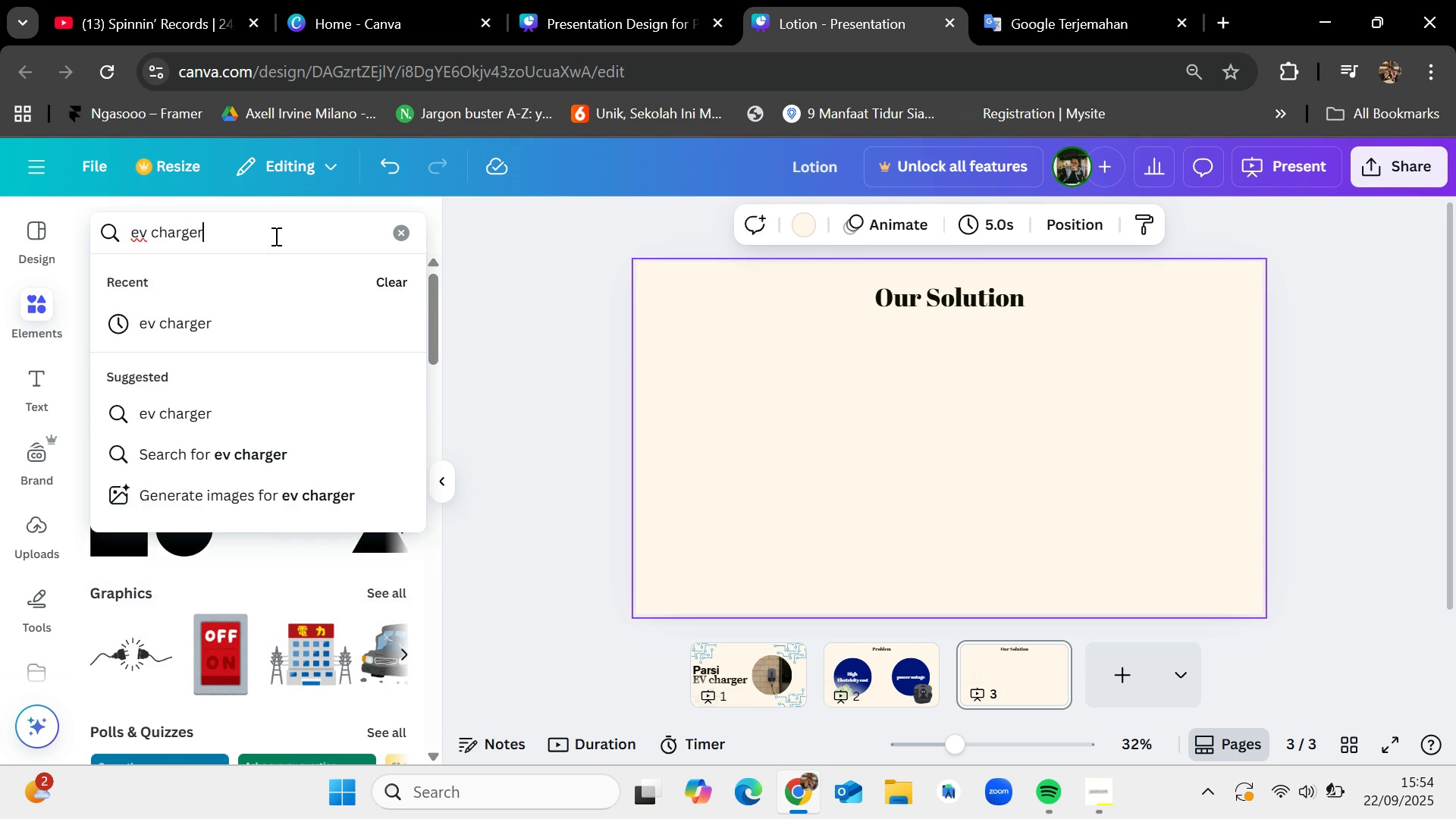 
key(Enter)
 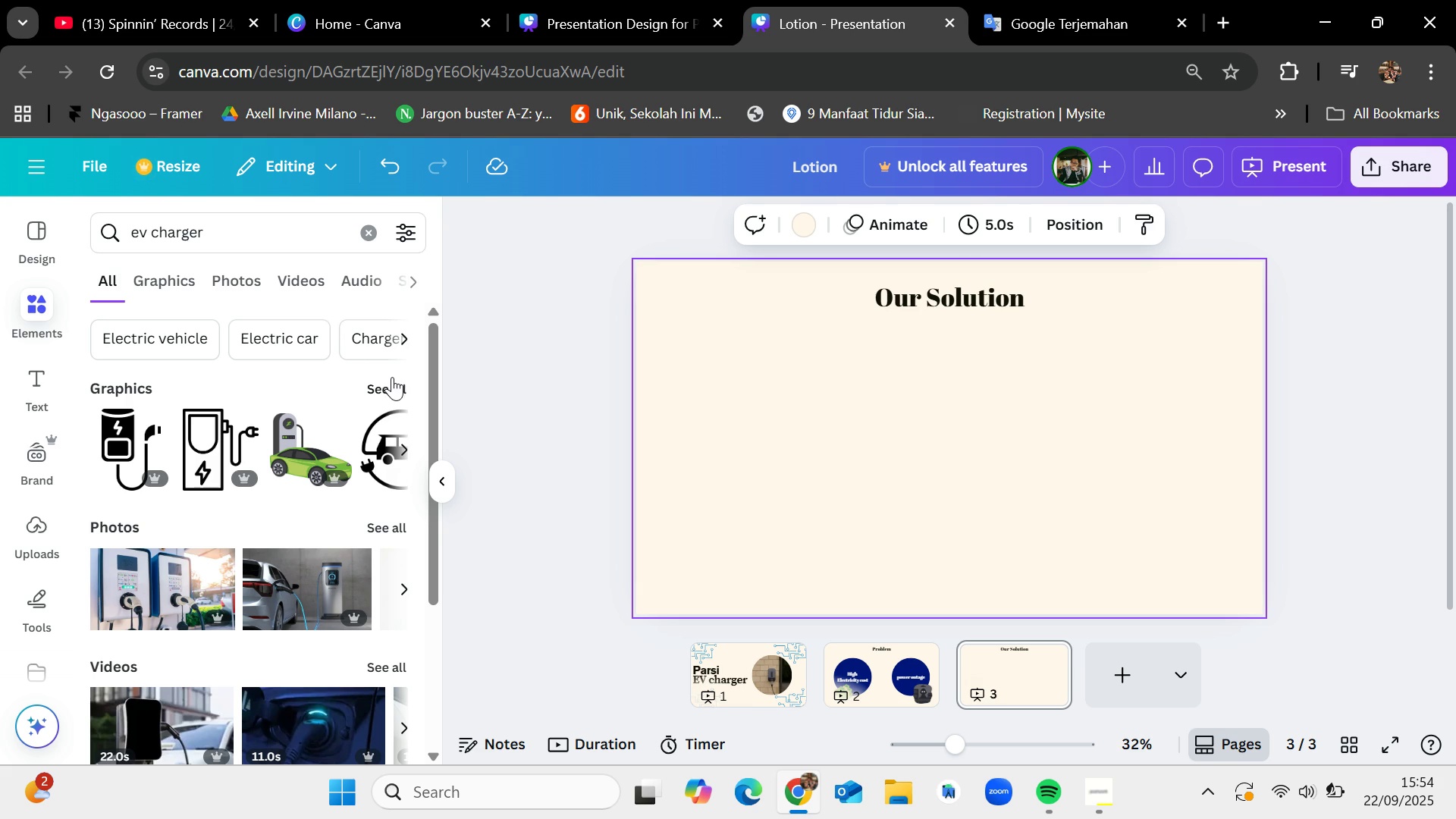 
left_click([393, 388])
 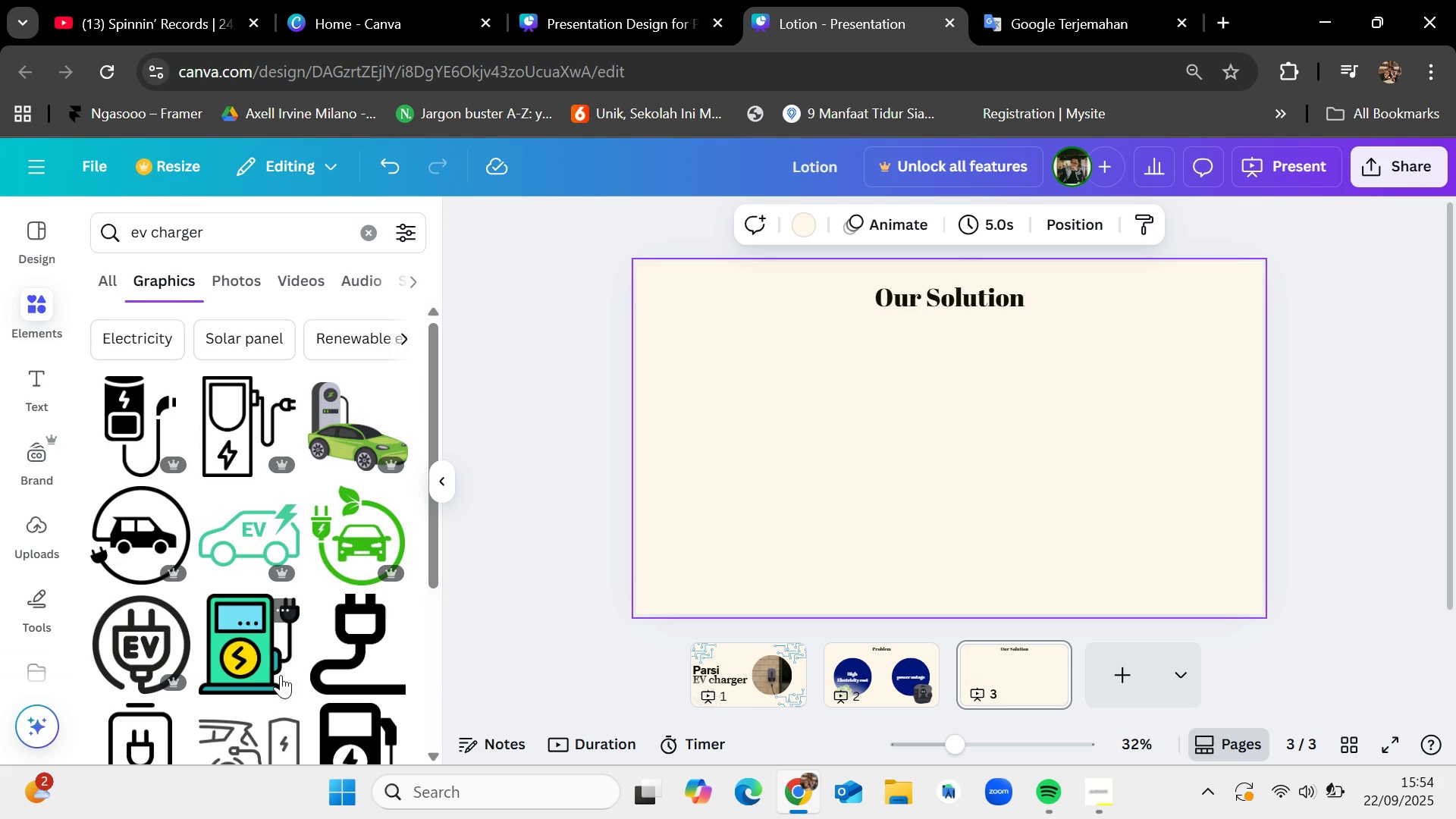 
scroll: coordinate [281, 663], scroll_direction: down, amount: 3.0
 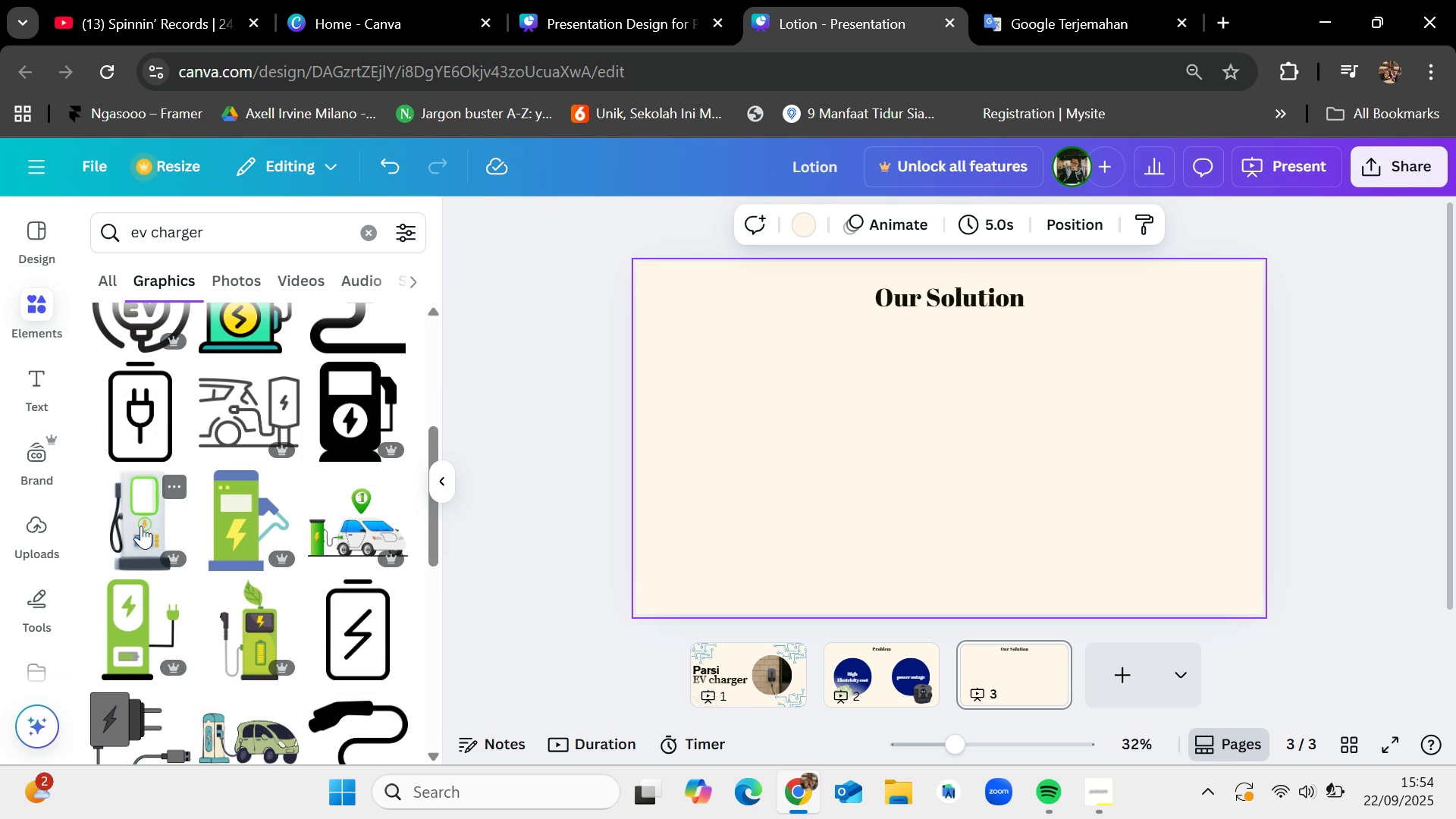 
wait(5.38)
 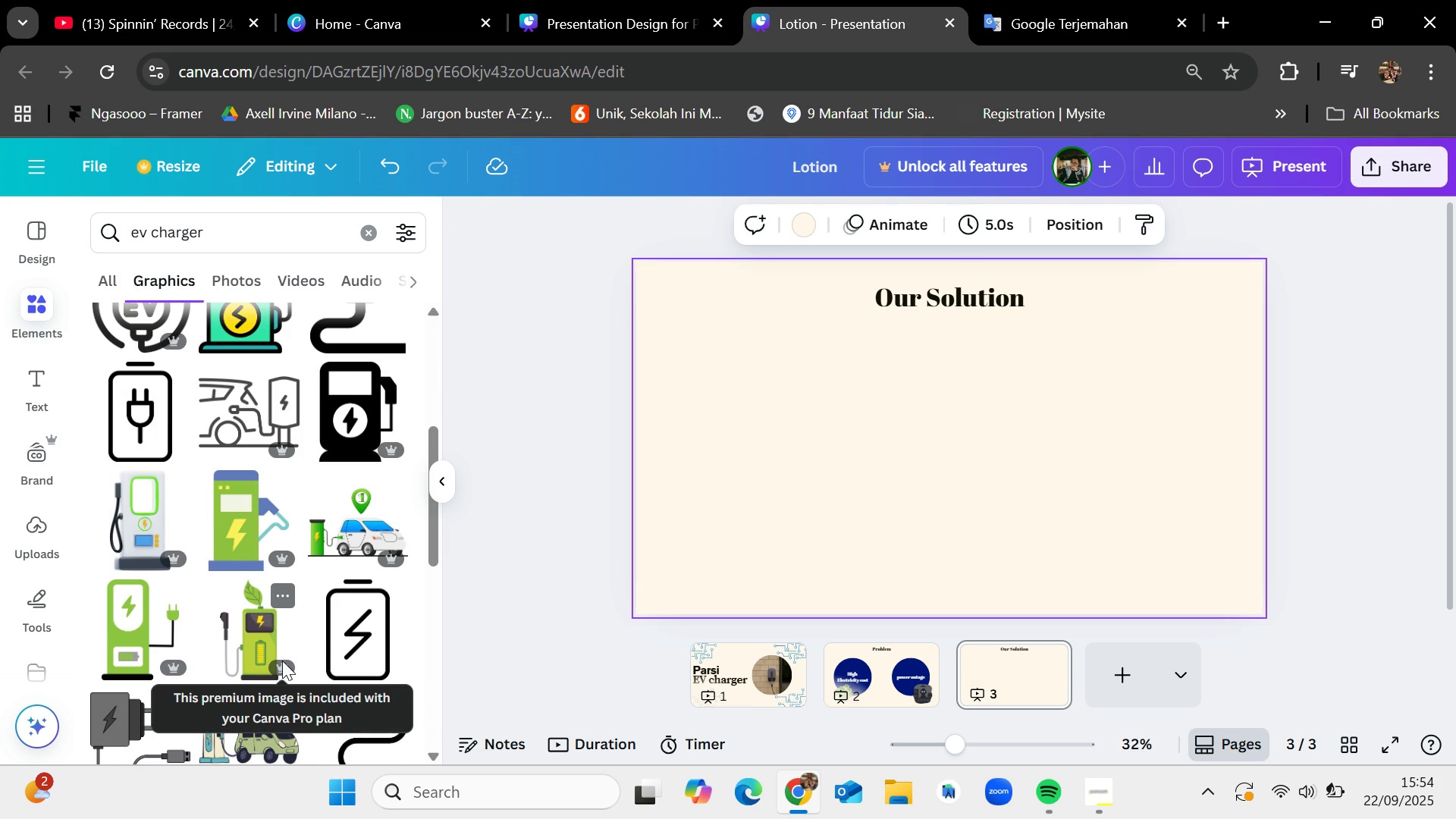 
scroll: coordinate [141, 526], scroll_direction: down, amount: 5.0
 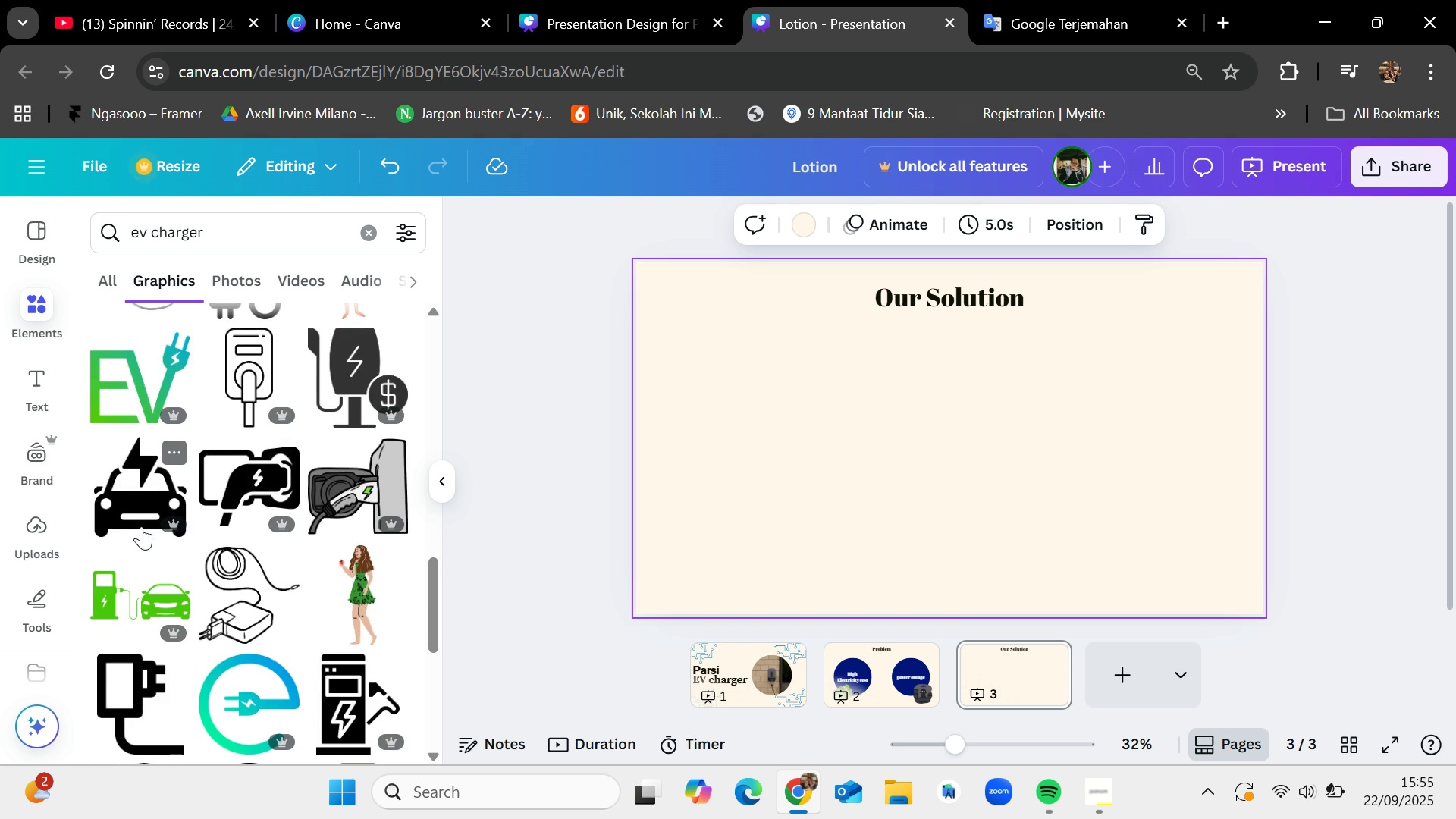 
scroll: coordinate [141, 526], scroll_direction: up, amount: 8.0